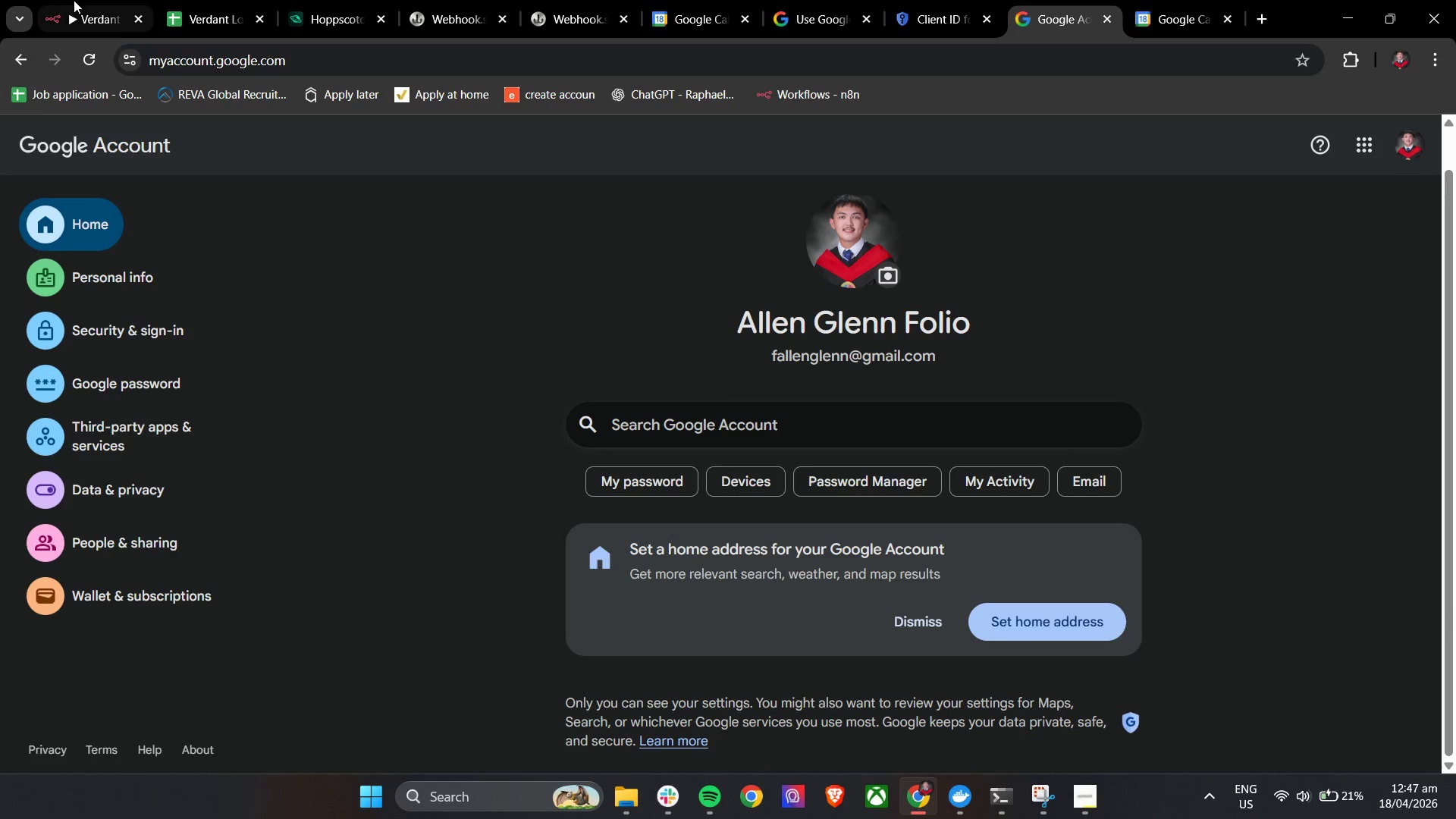 
left_click([749, 385])
 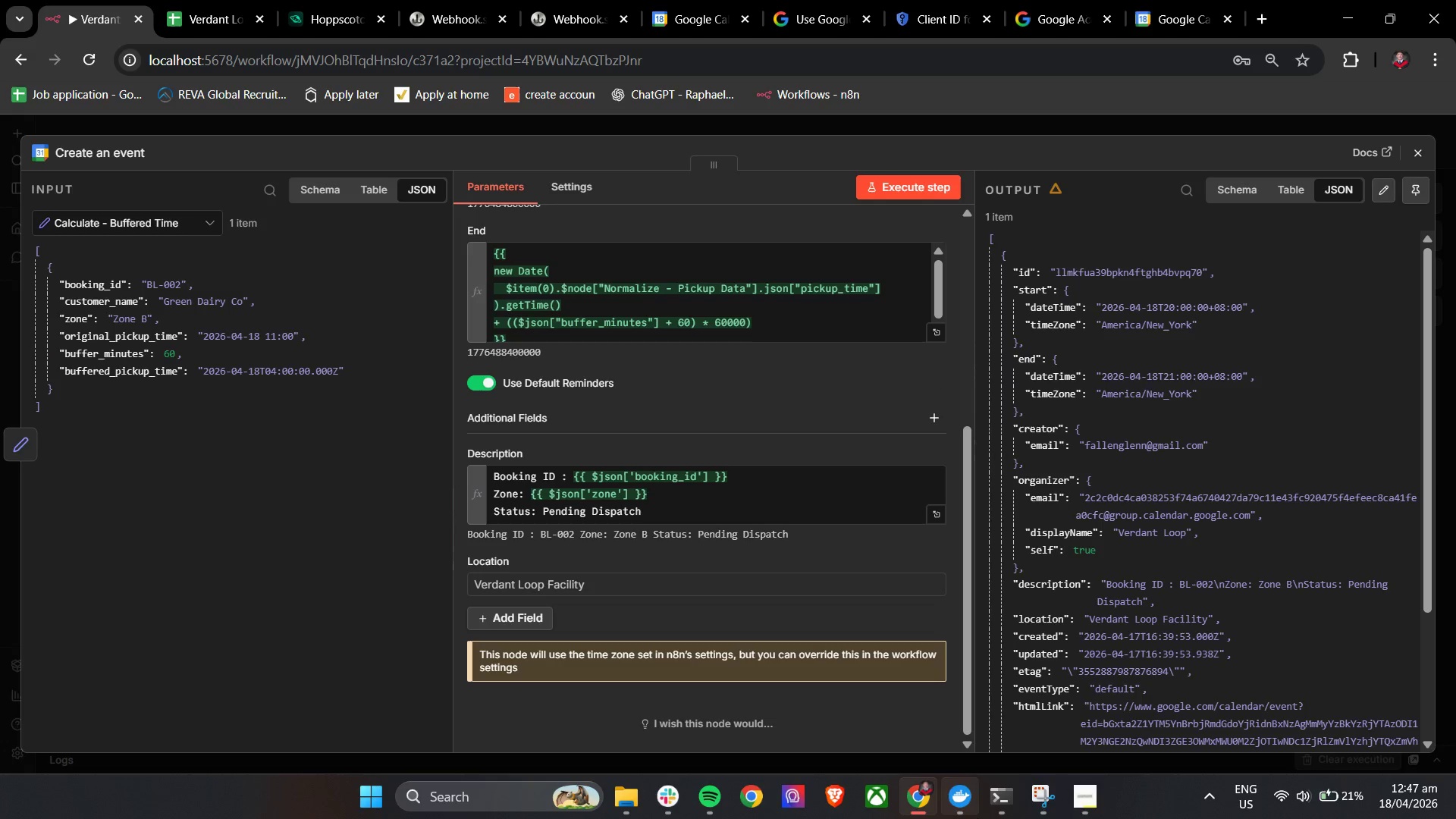 
left_click([1075, 801])